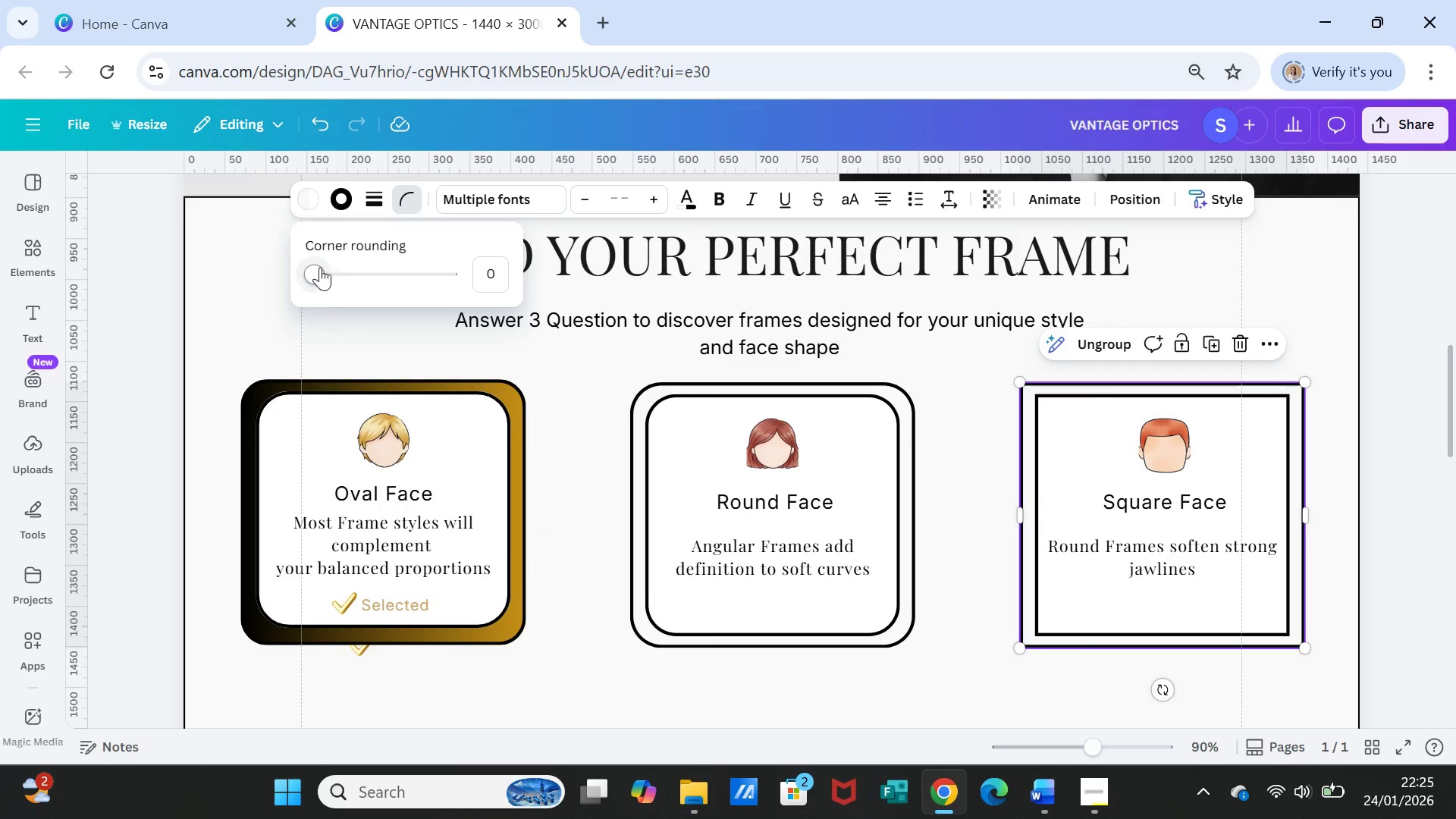 
left_click_drag(start_coordinate=[316, 268], to_coordinate=[365, 278])
 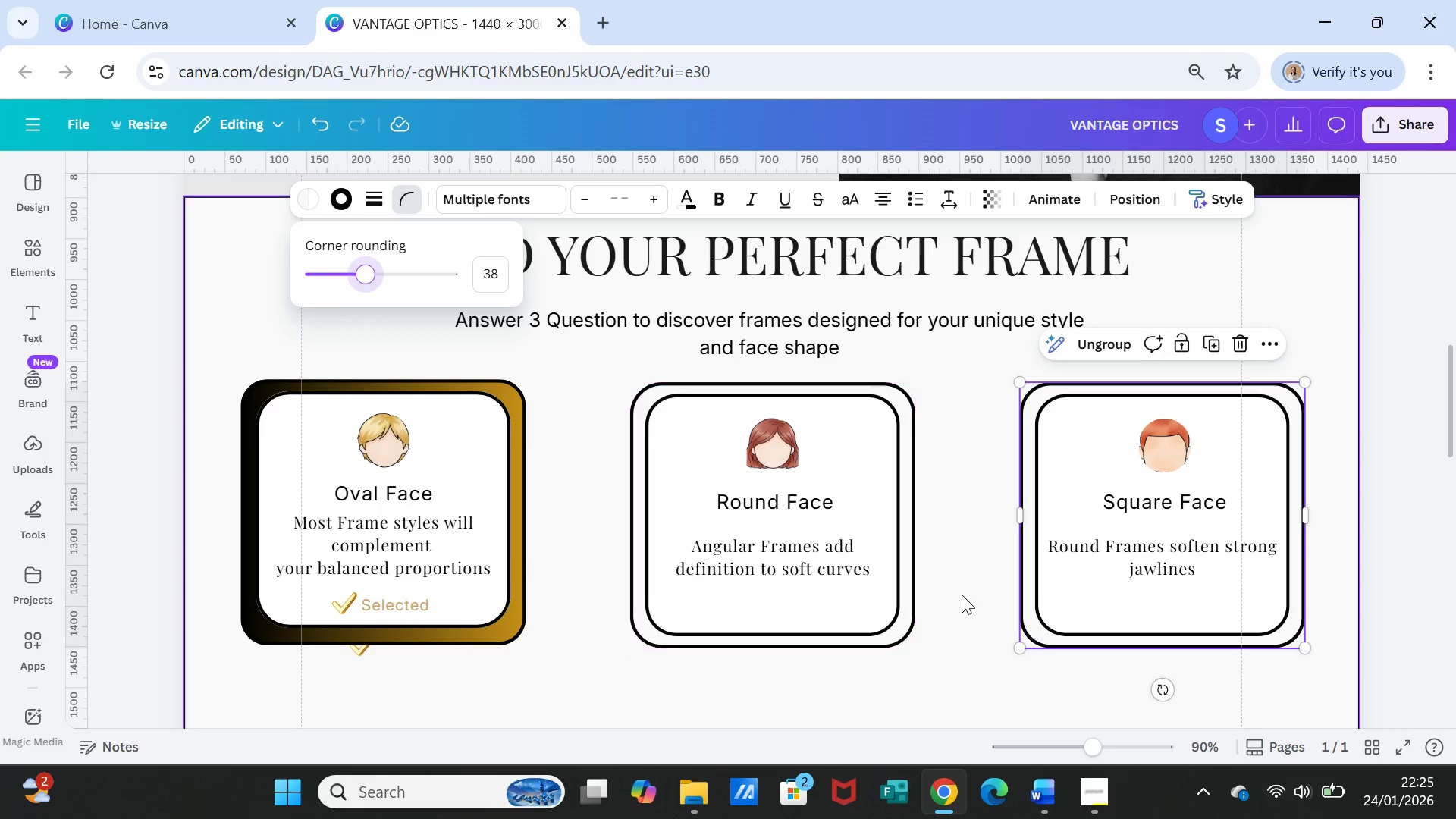 
left_click([962, 595])
 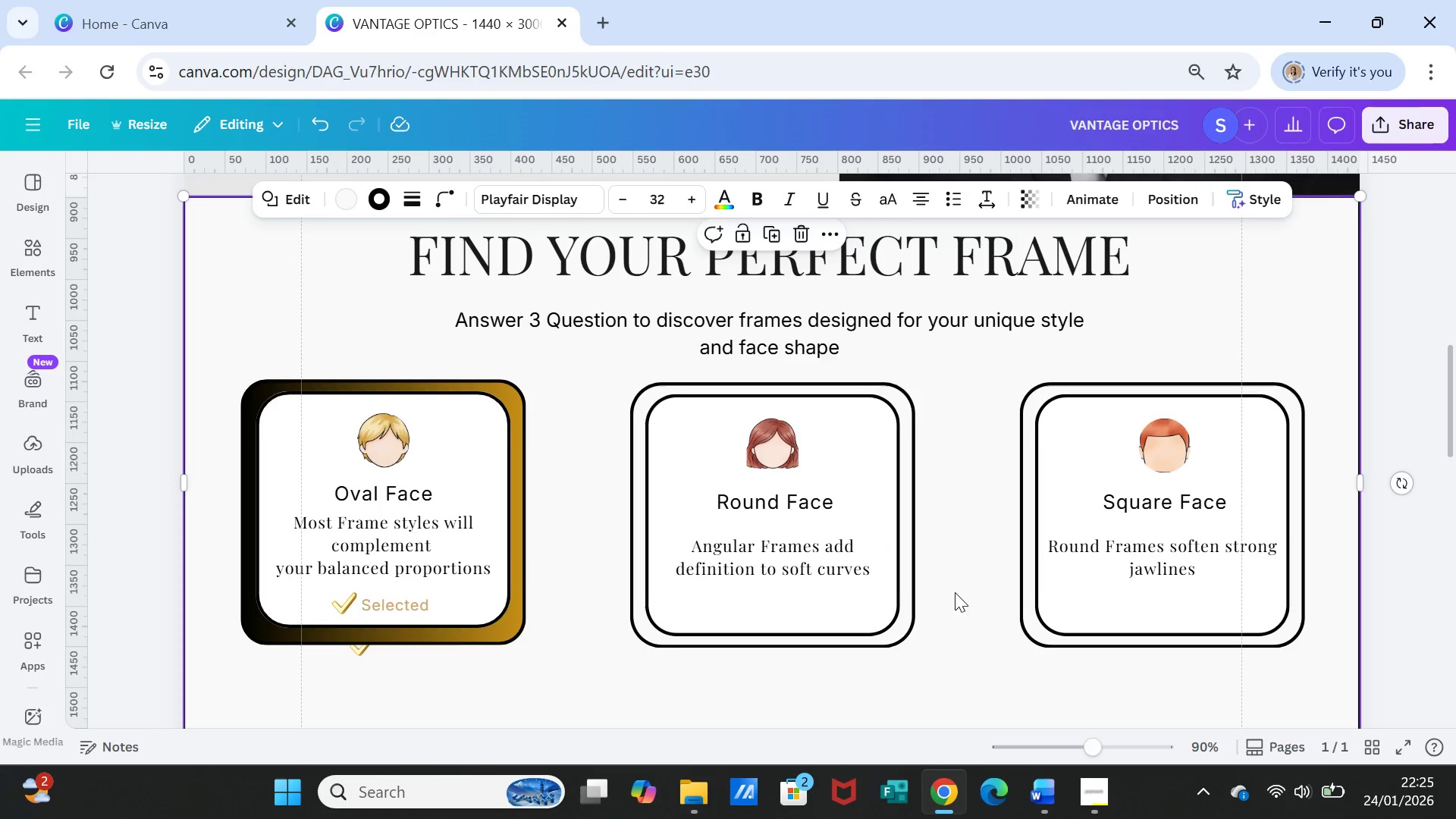 
scroll: coordinate [941, 584], scroll_direction: down, amount: 1.0
 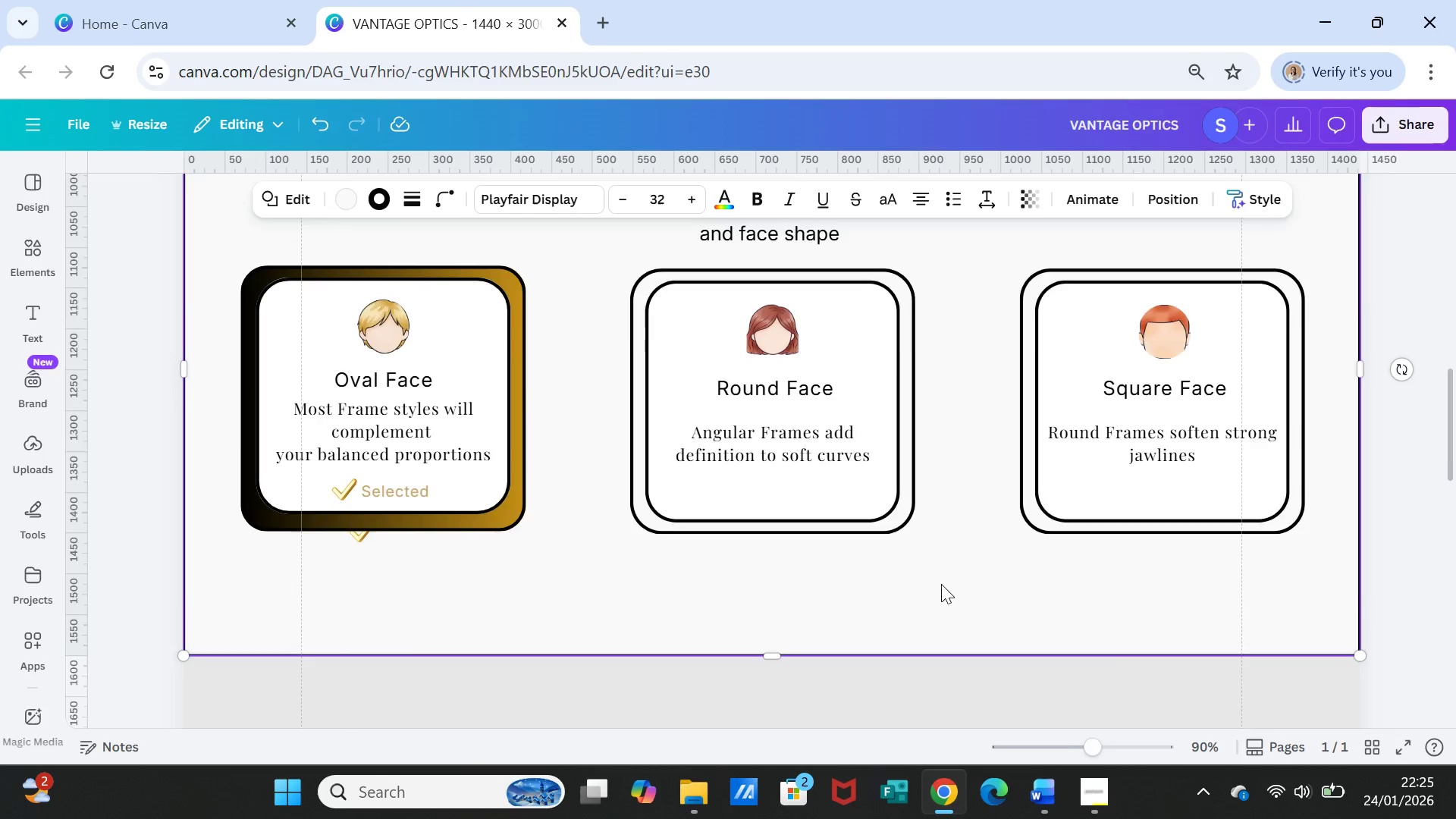 
scroll: coordinate [941, 584], scroll_direction: up, amount: 2.0
 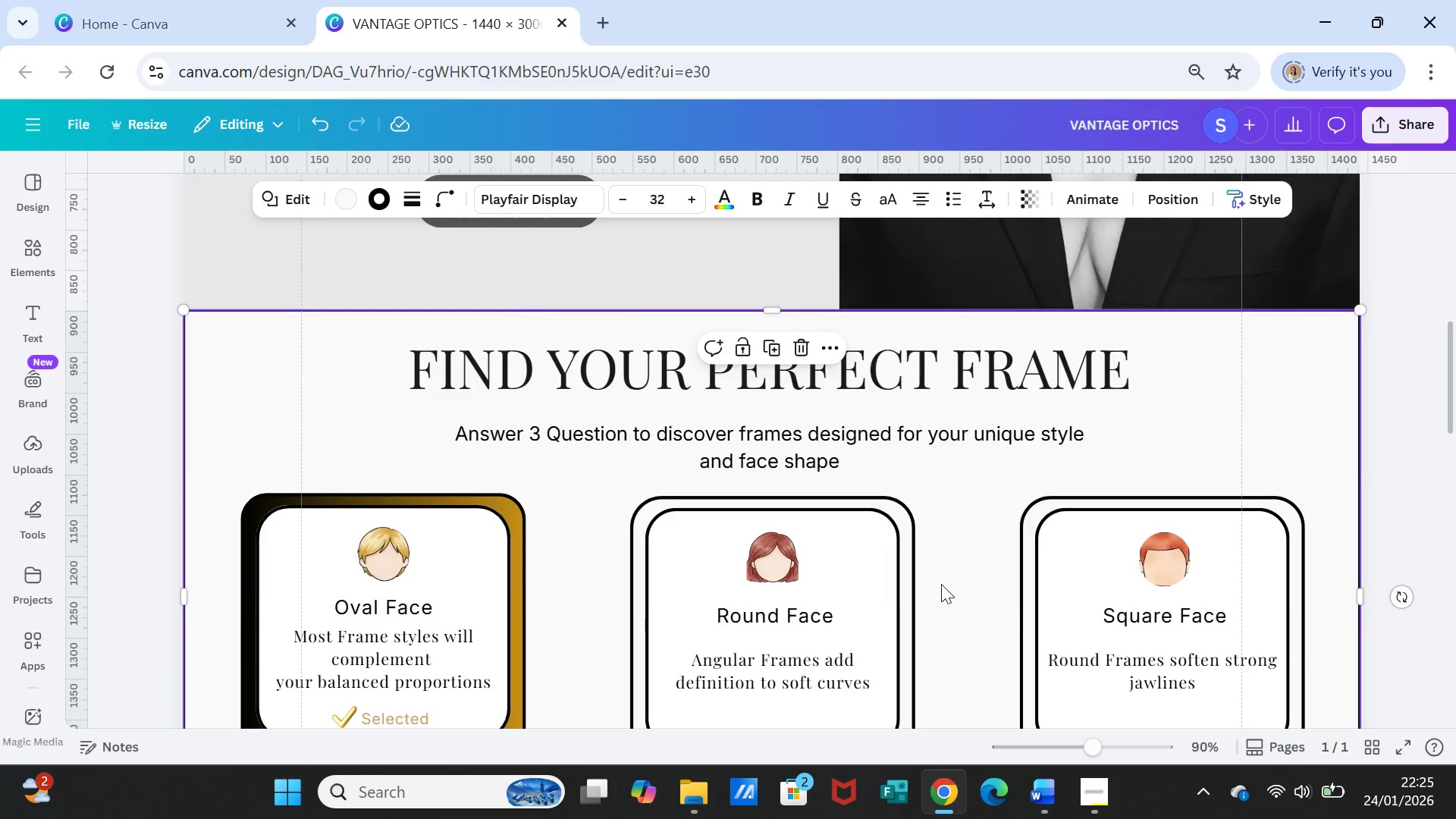 
scroll: coordinate [941, 584], scroll_direction: down, amount: 1.0
 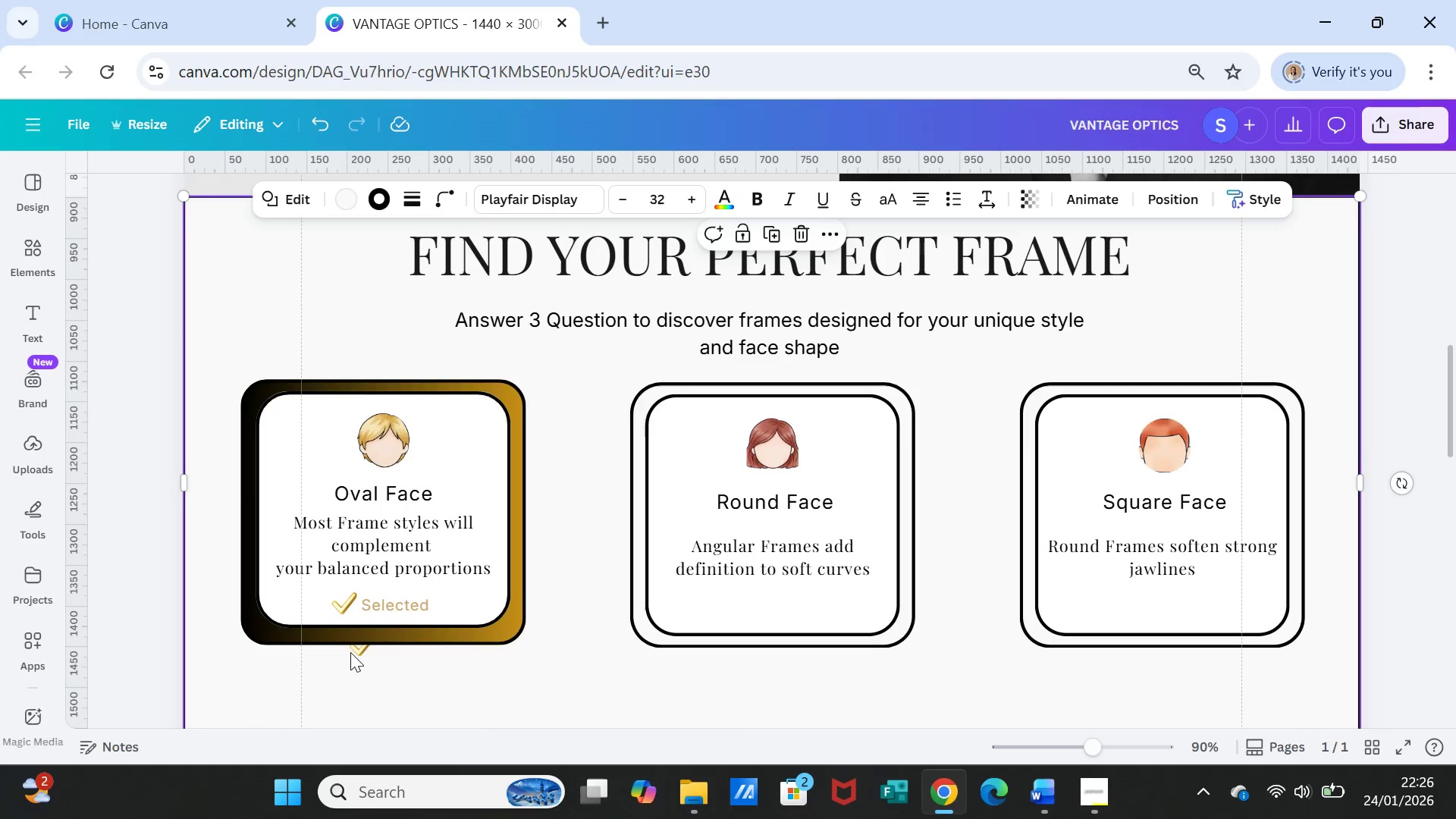 
left_click([356, 651])
 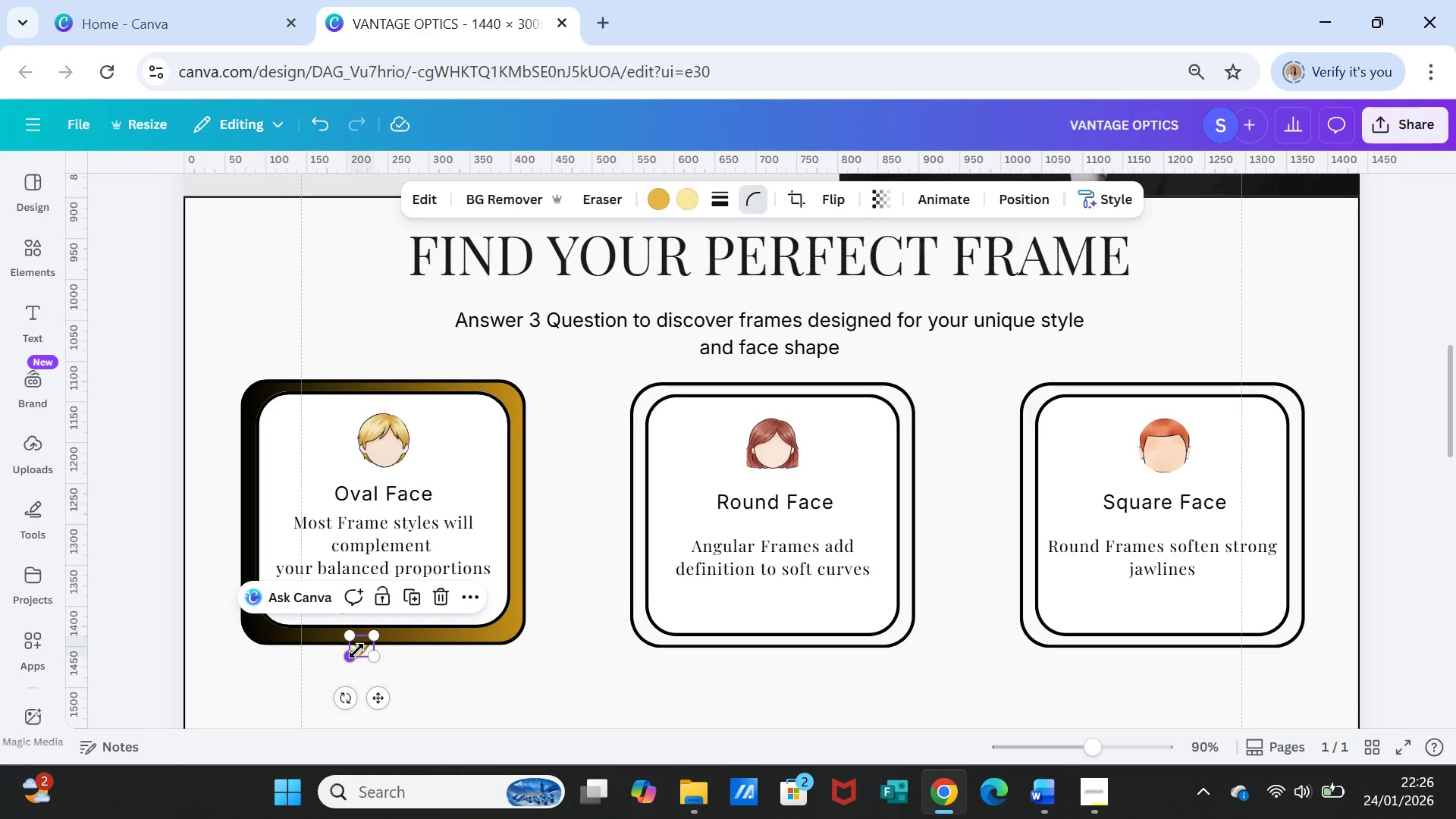 
key(Delete)
 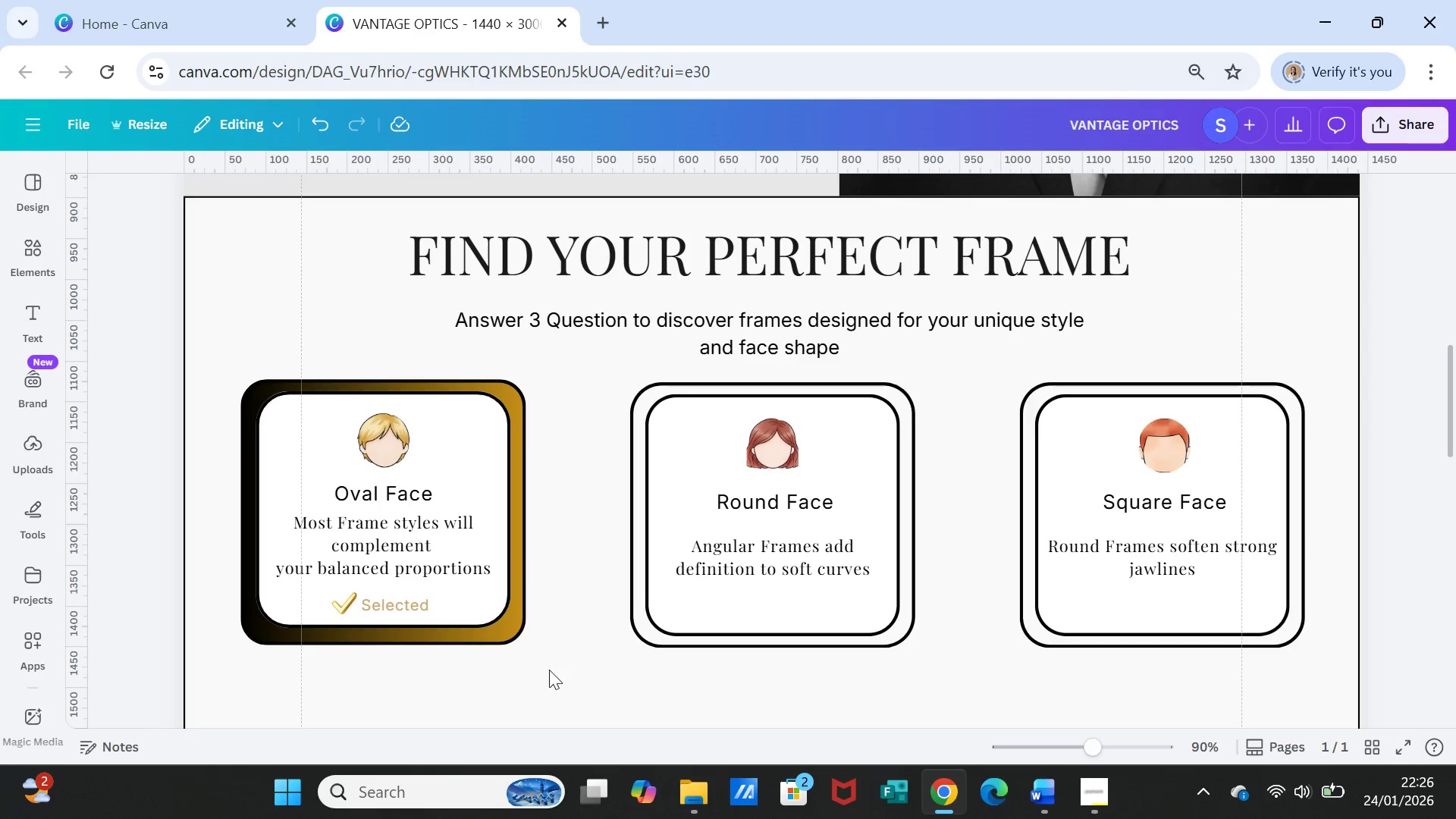 
left_click([549, 670])
 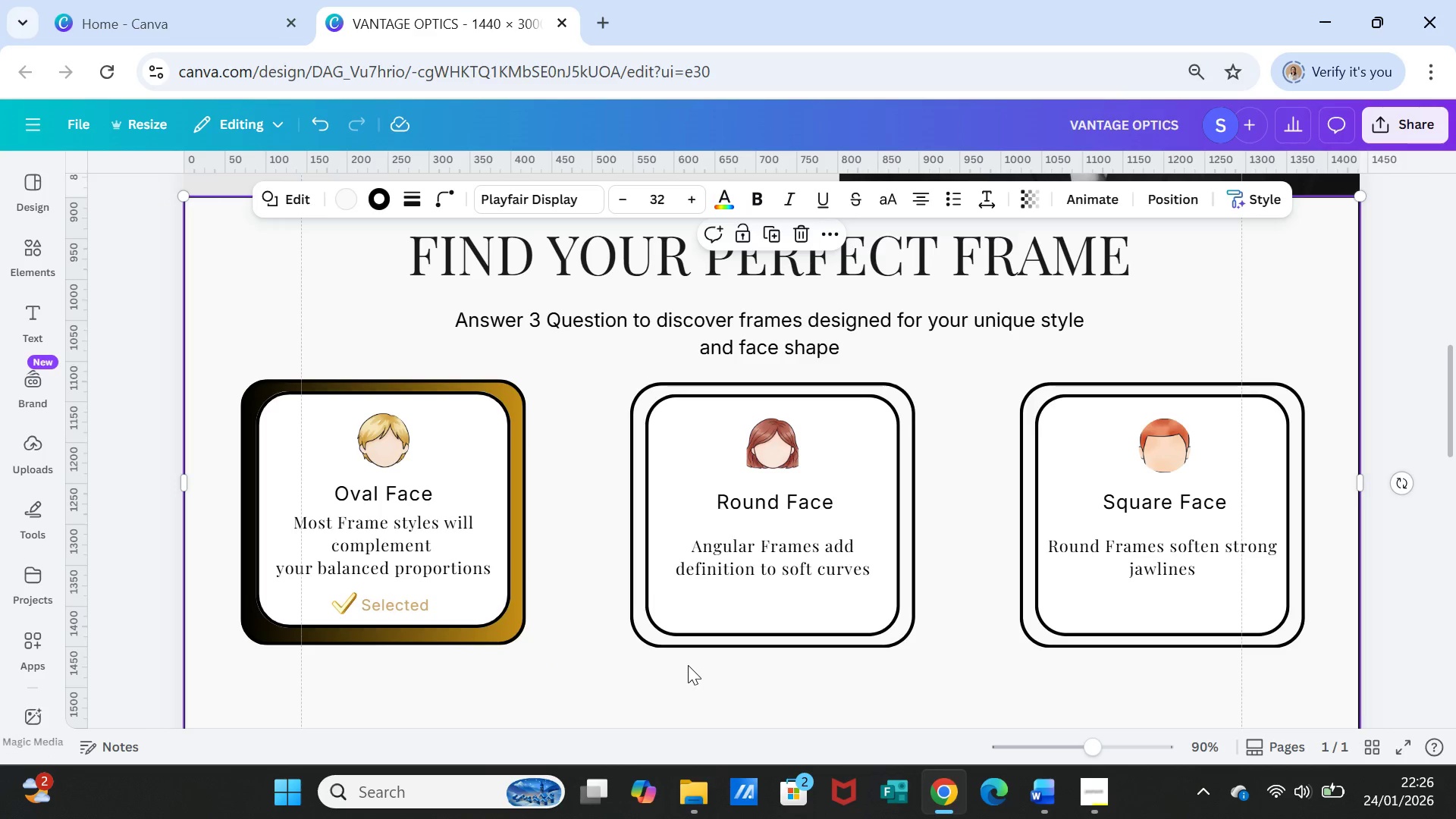 
scroll: coordinate [688, 665], scroll_direction: up, amount: 3.0
 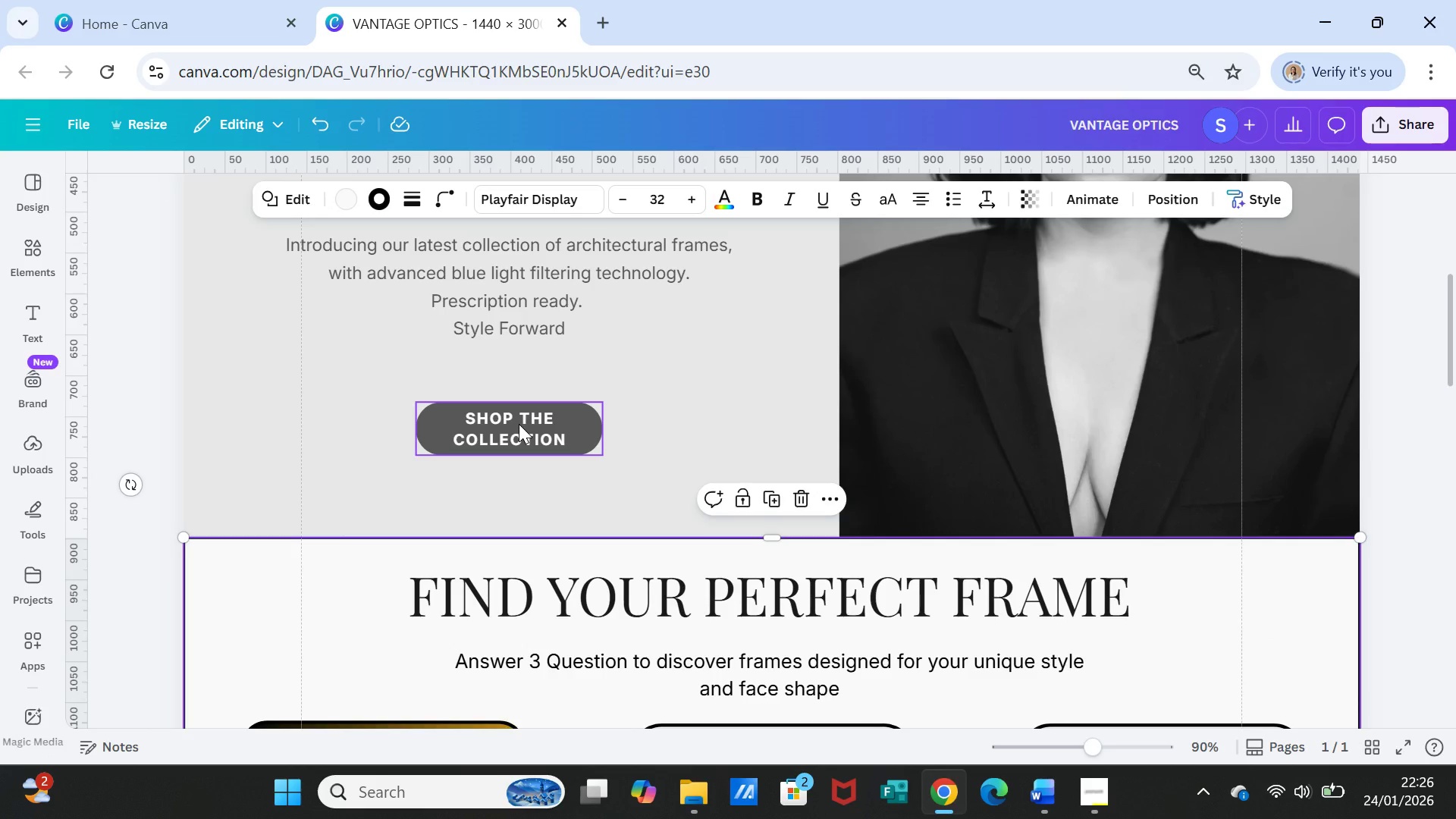 
left_click([519, 424])
 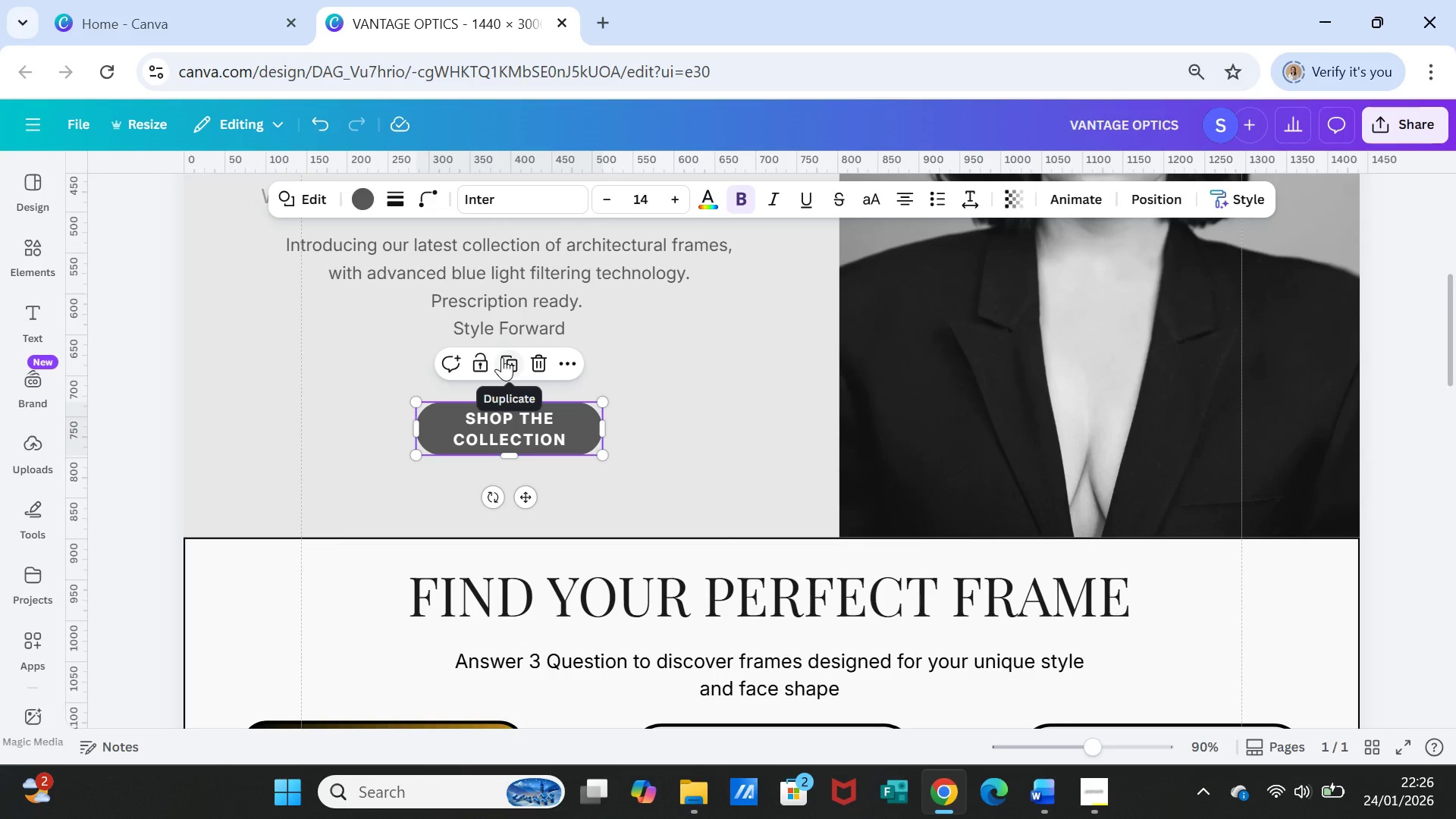 
key(Control+C)
 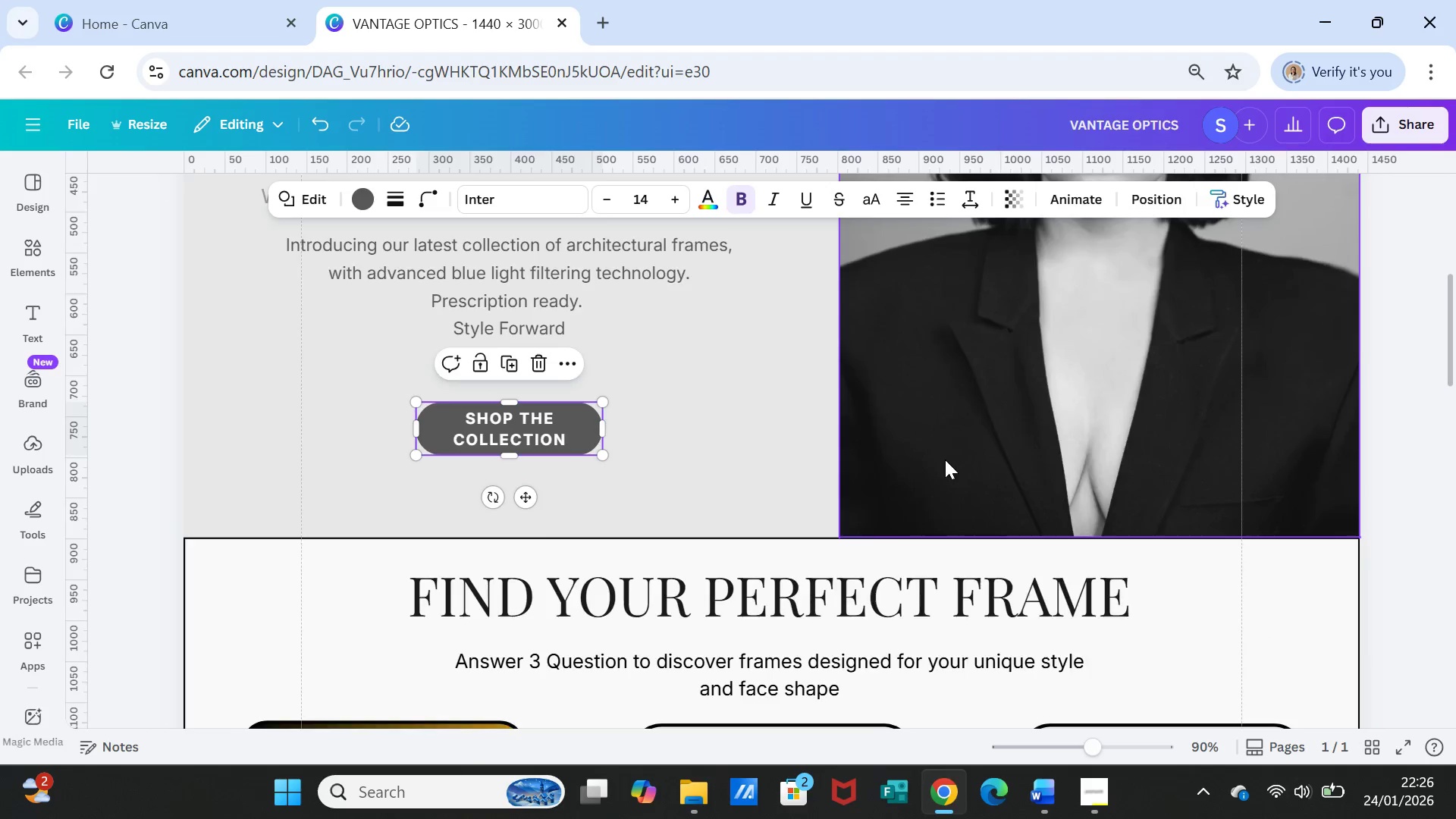 
scroll: coordinate [946, 460], scroll_direction: down, amount: 6.0
 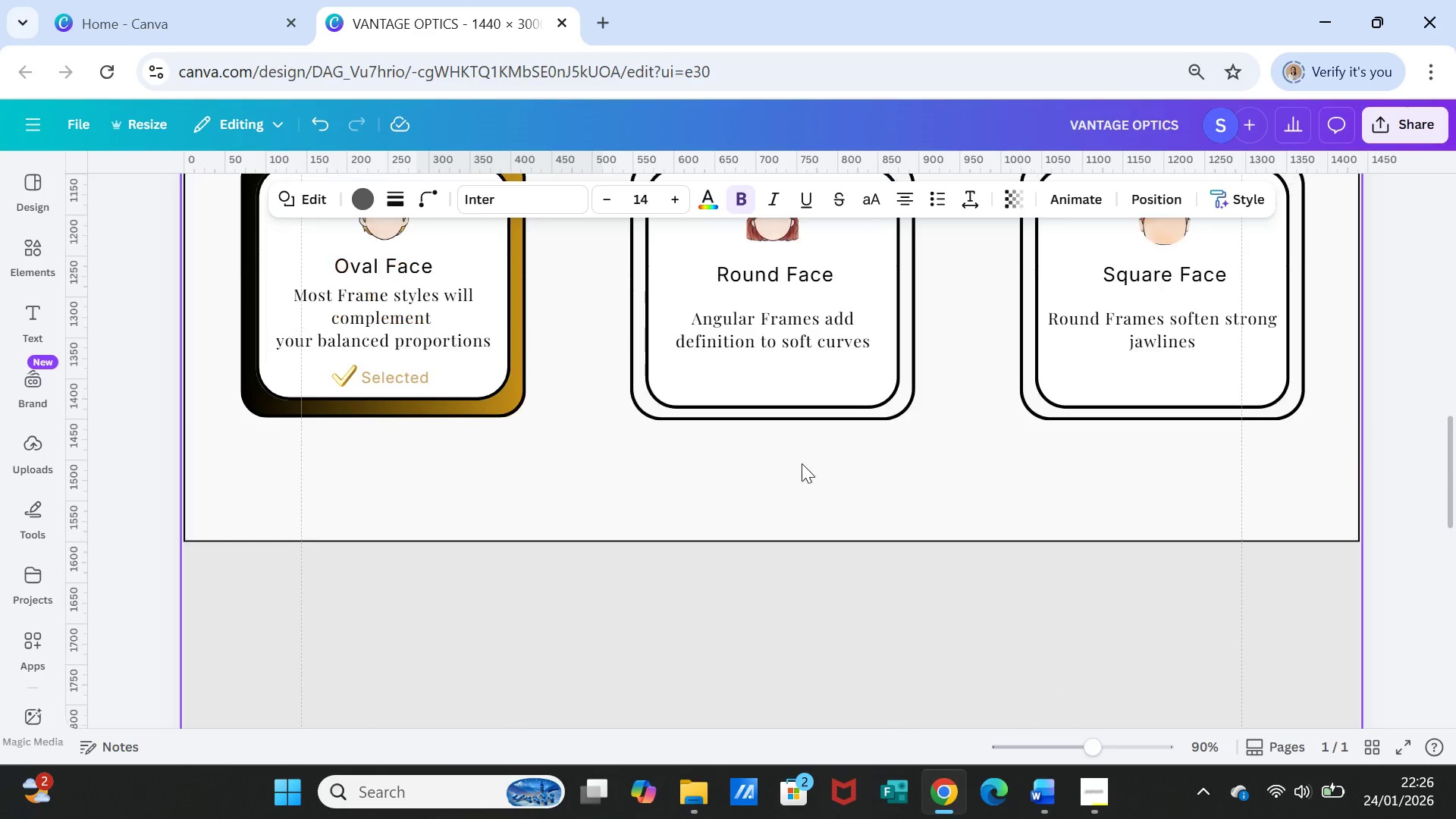 
scroll: coordinate [802, 463], scroll_direction: up, amount: 1.0
 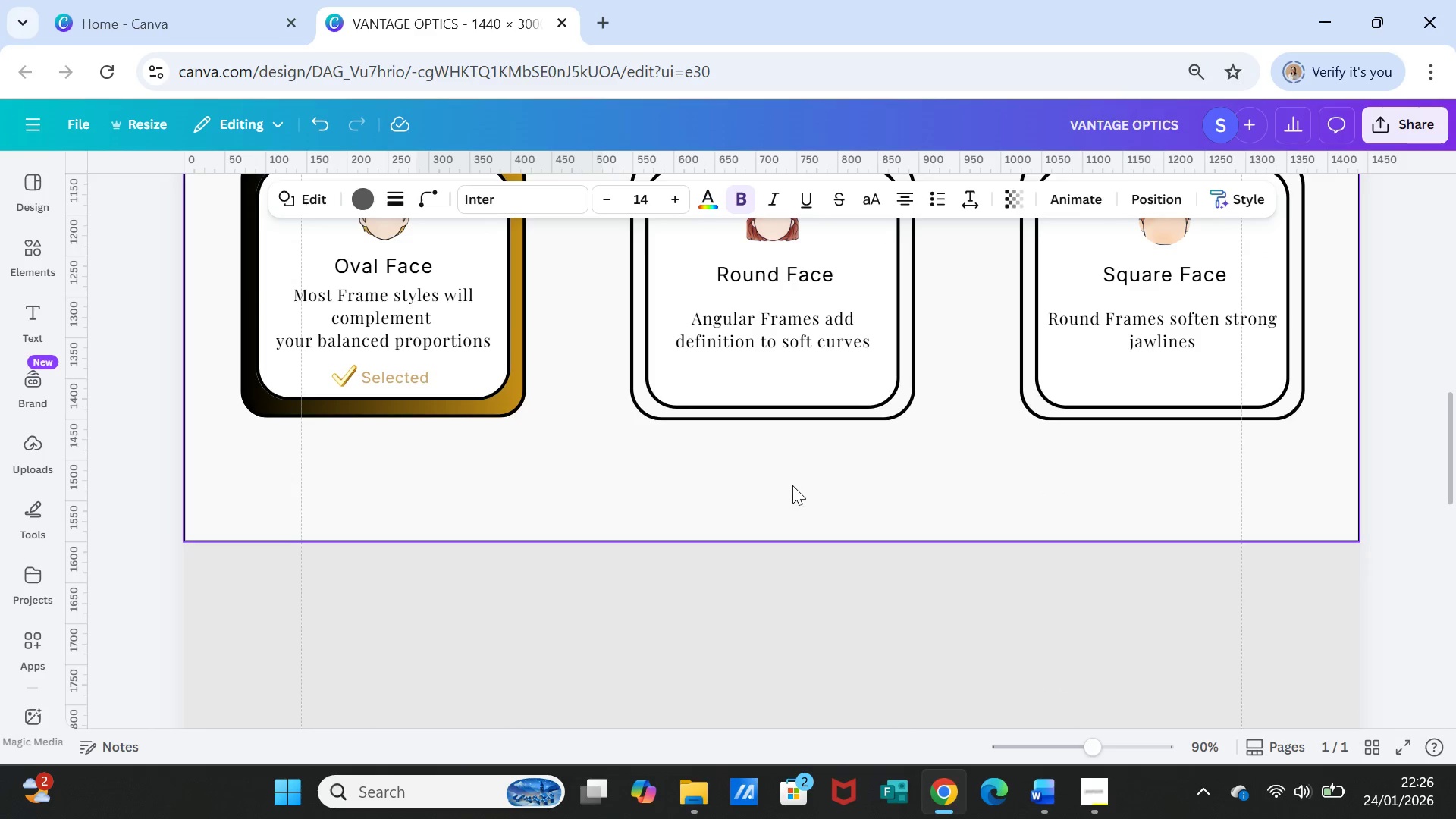 
left_click([792, 485])
 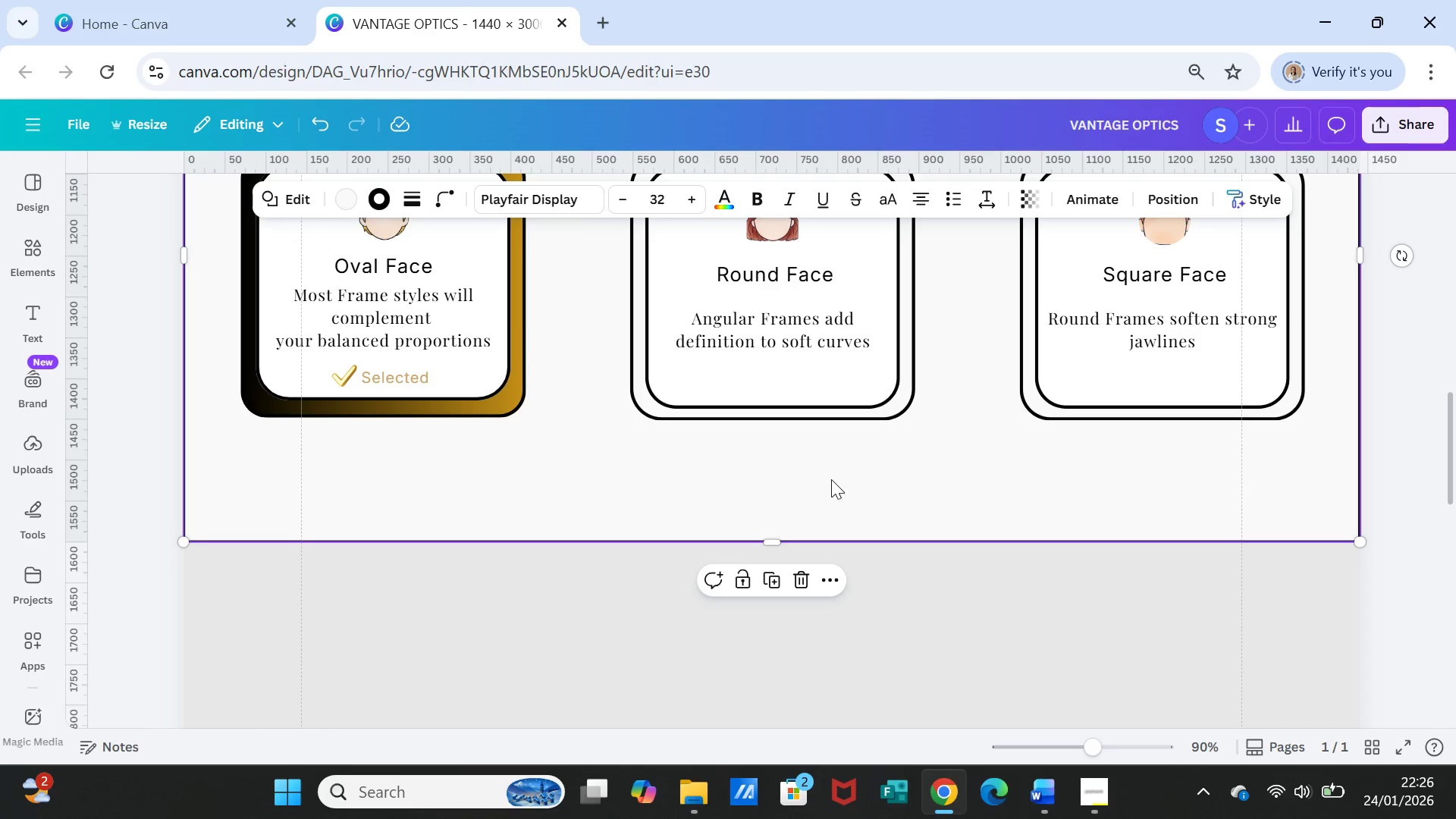 
key(Control+V)
 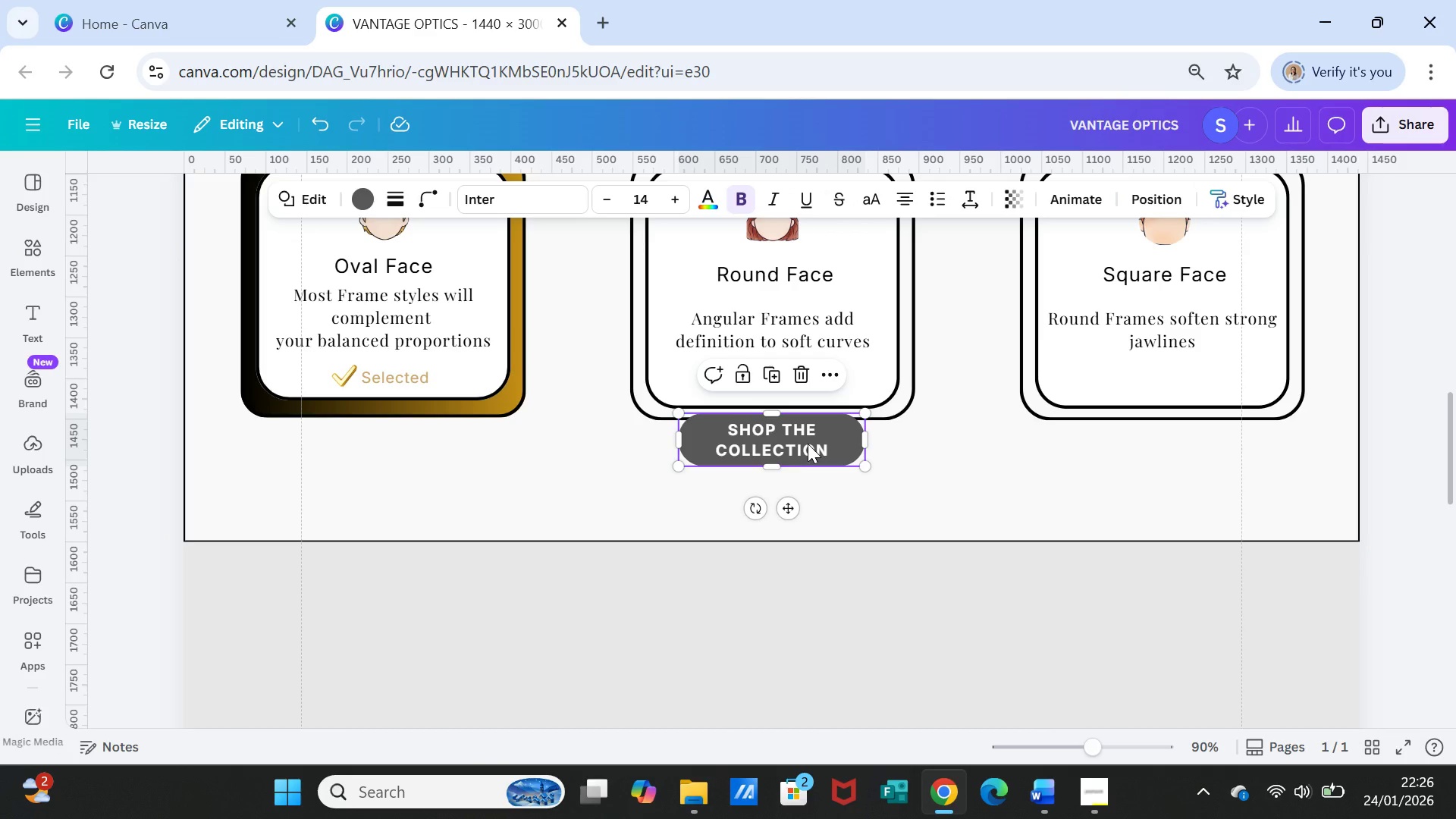 
left_click_drag(start_coordinate=[808, 444], to_coordinate=[811, 472])
 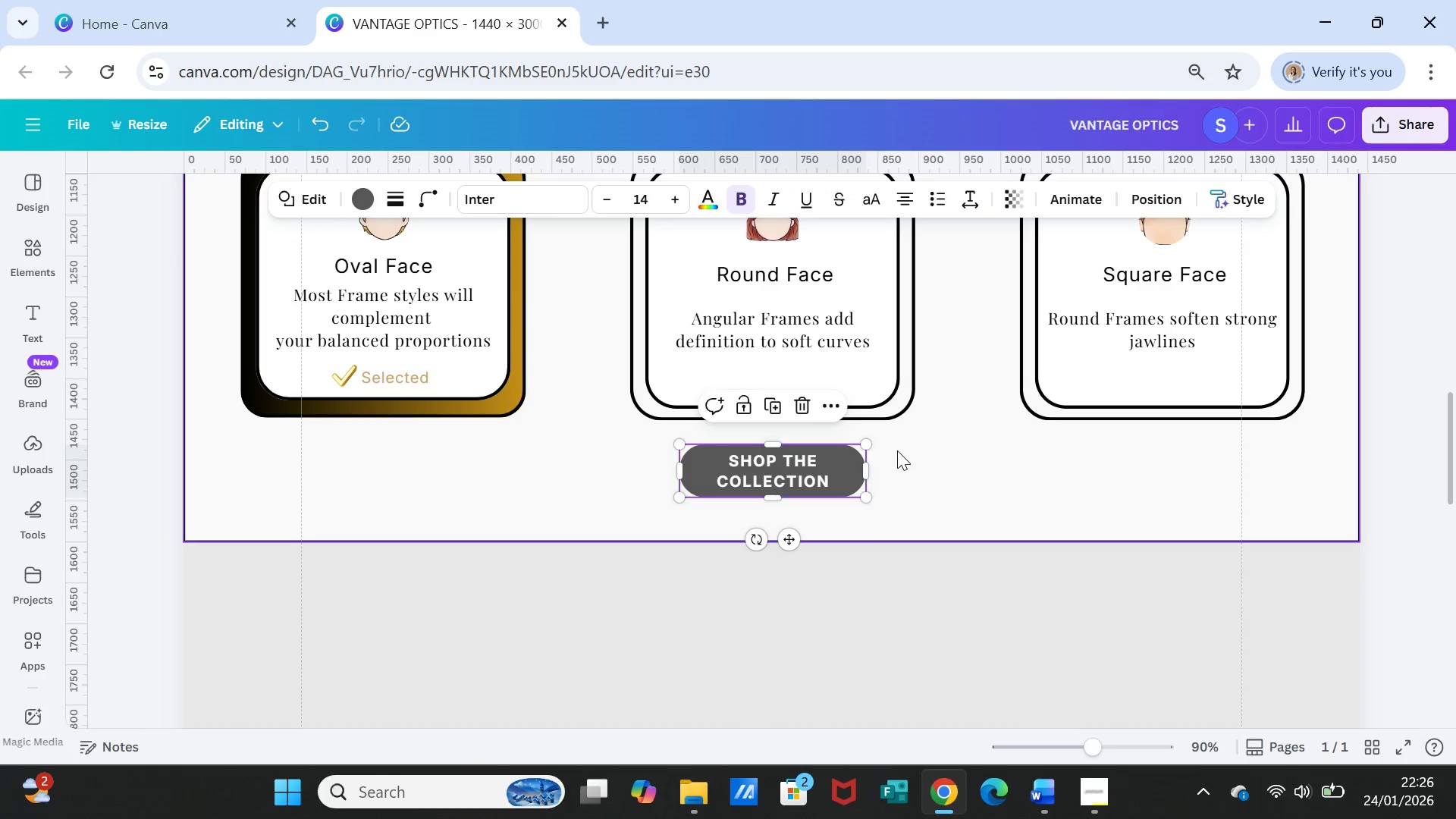 
left_click([897, 450])
 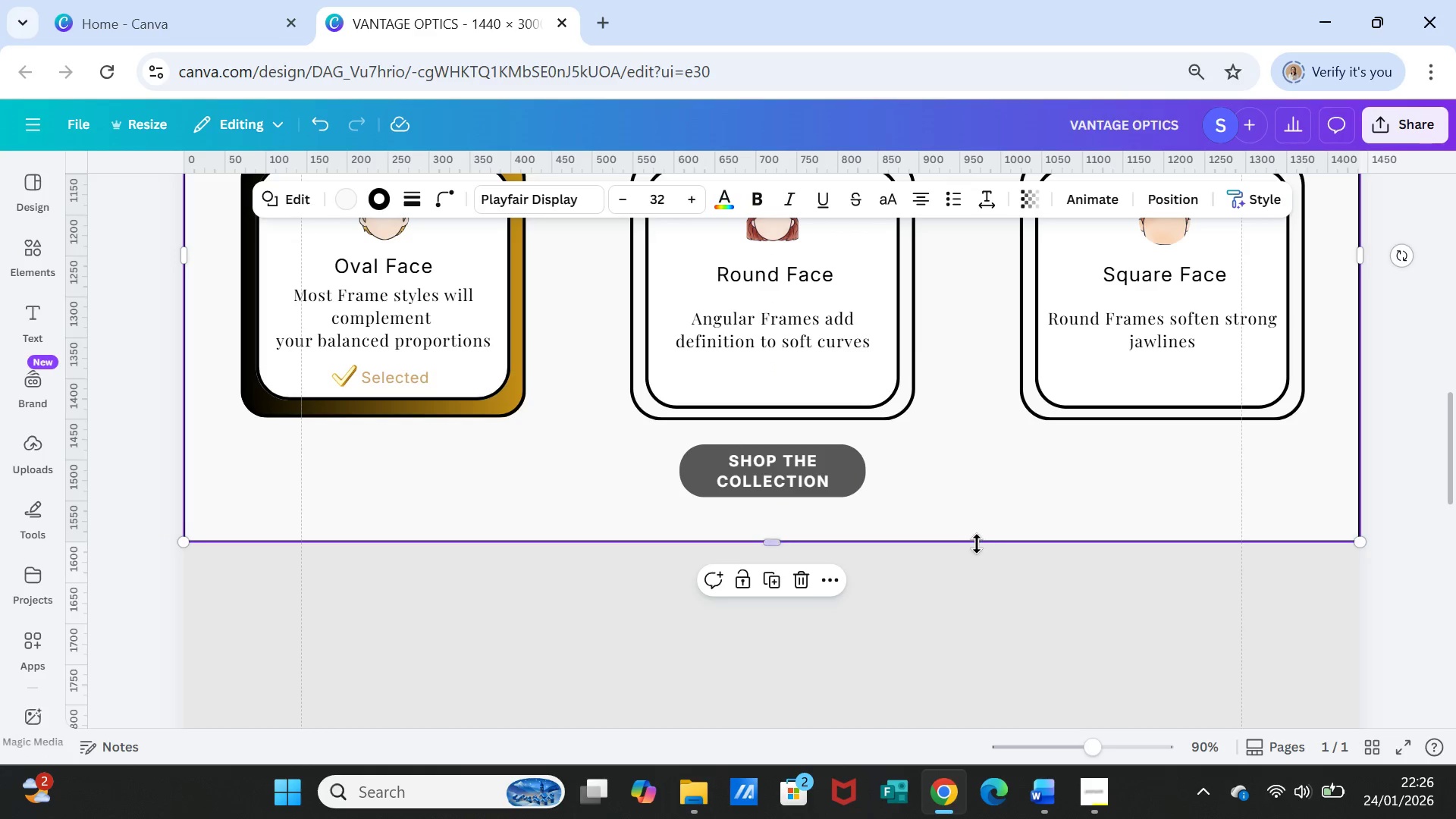 
scroll: coordinate [978, 547], scroll_direction: up, amount: 2.0
 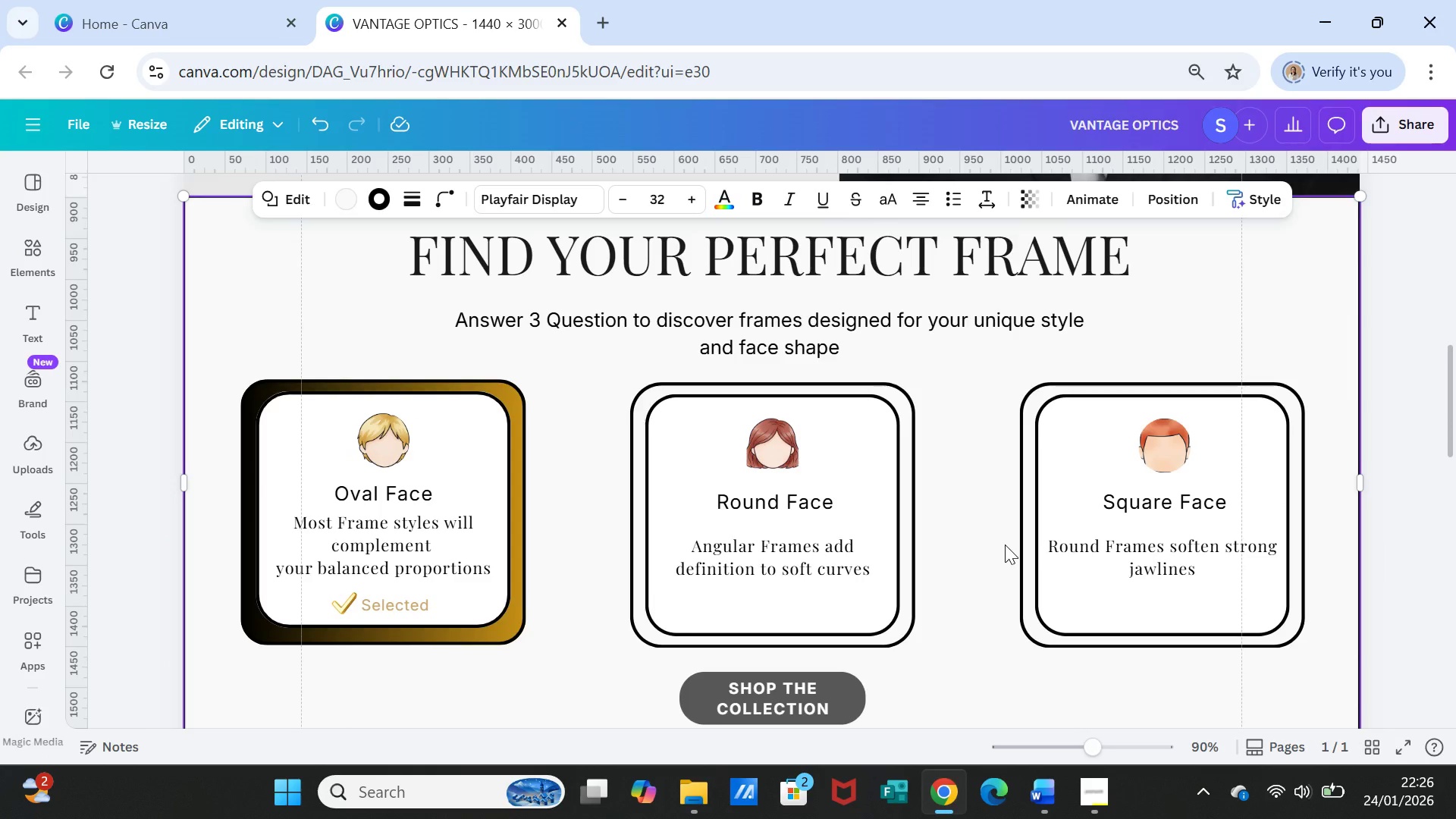 
wait(6.98)
 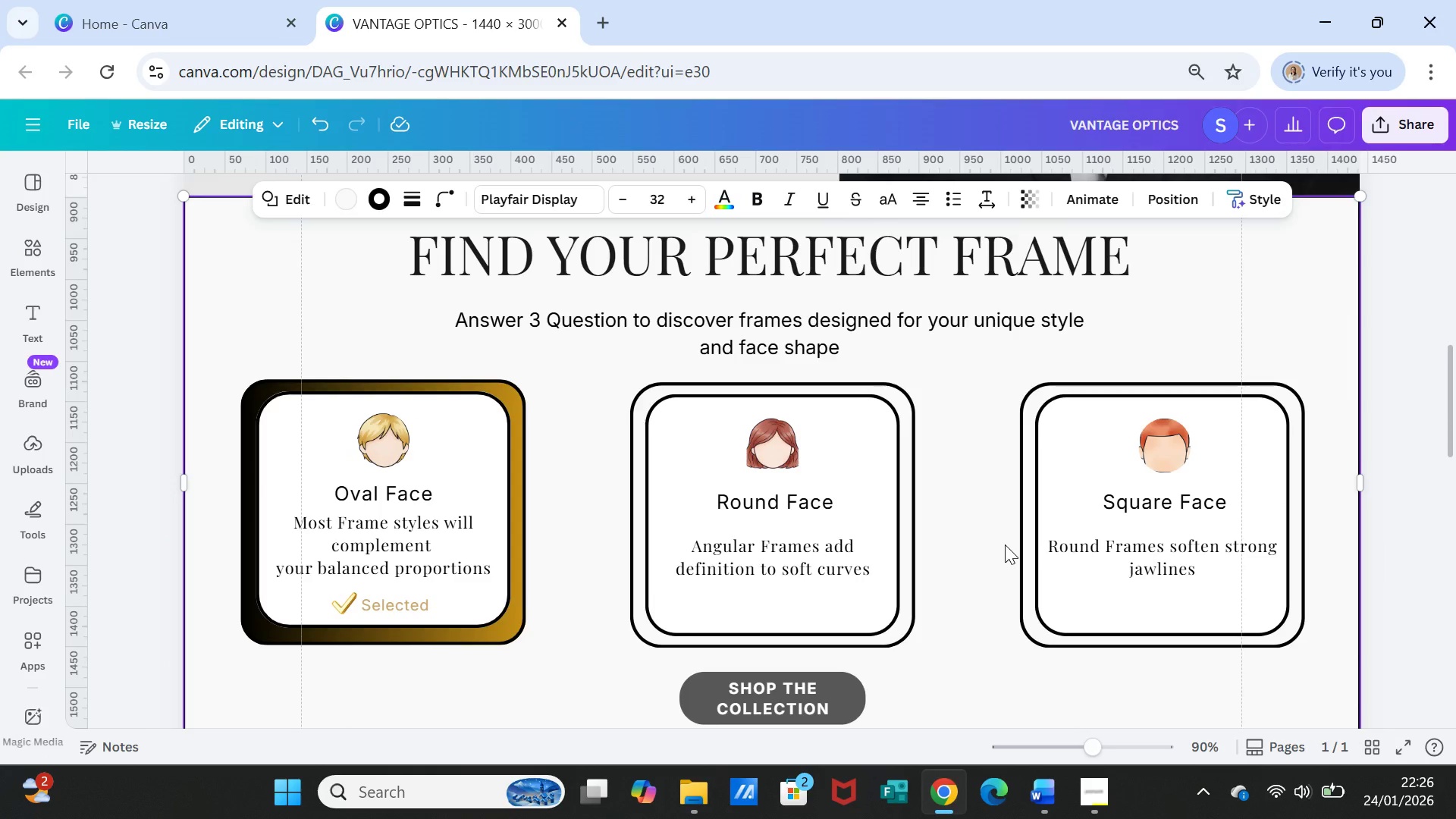 
double_click([805, 686])
 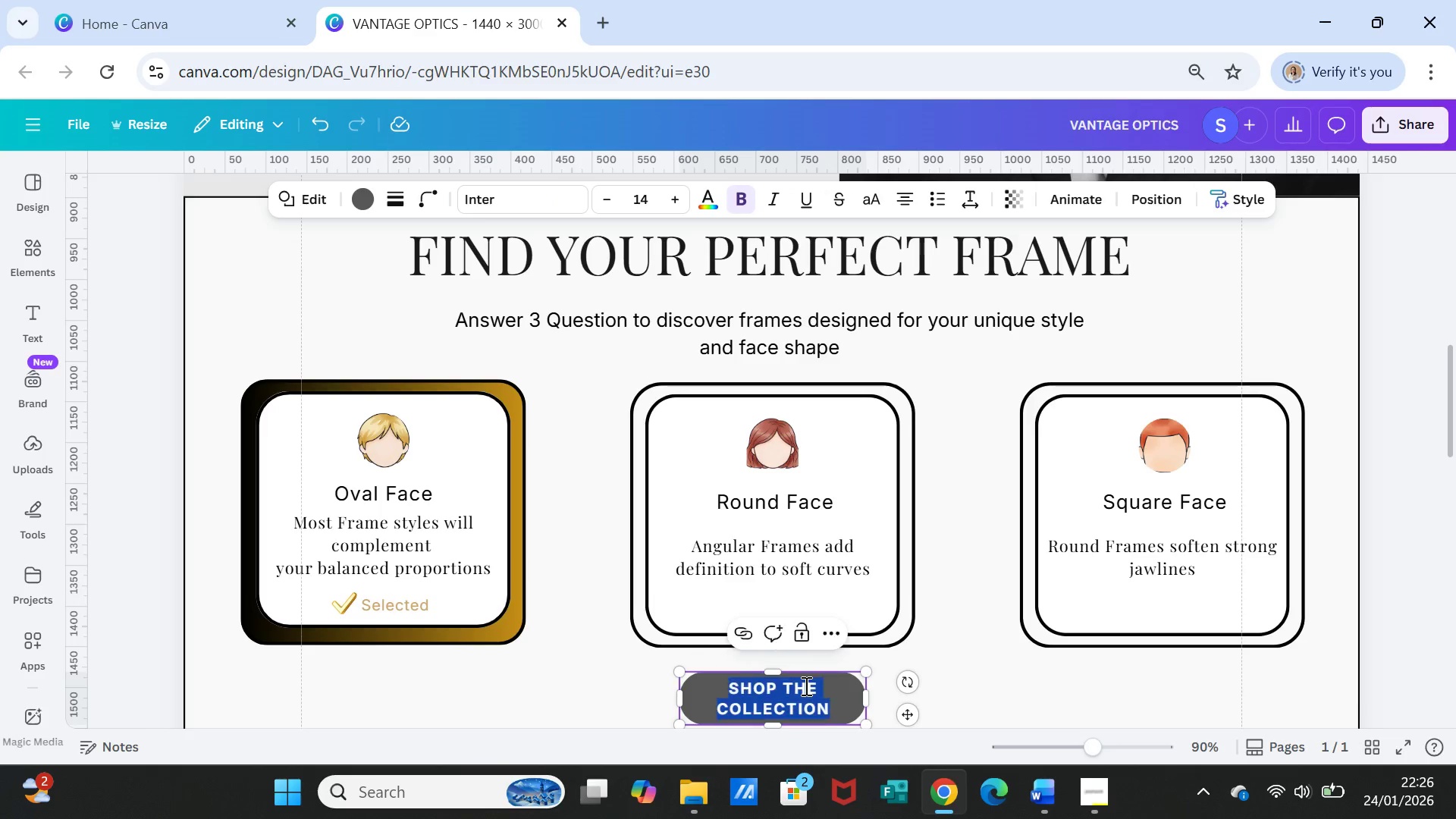 
triple_click([805, 686])
 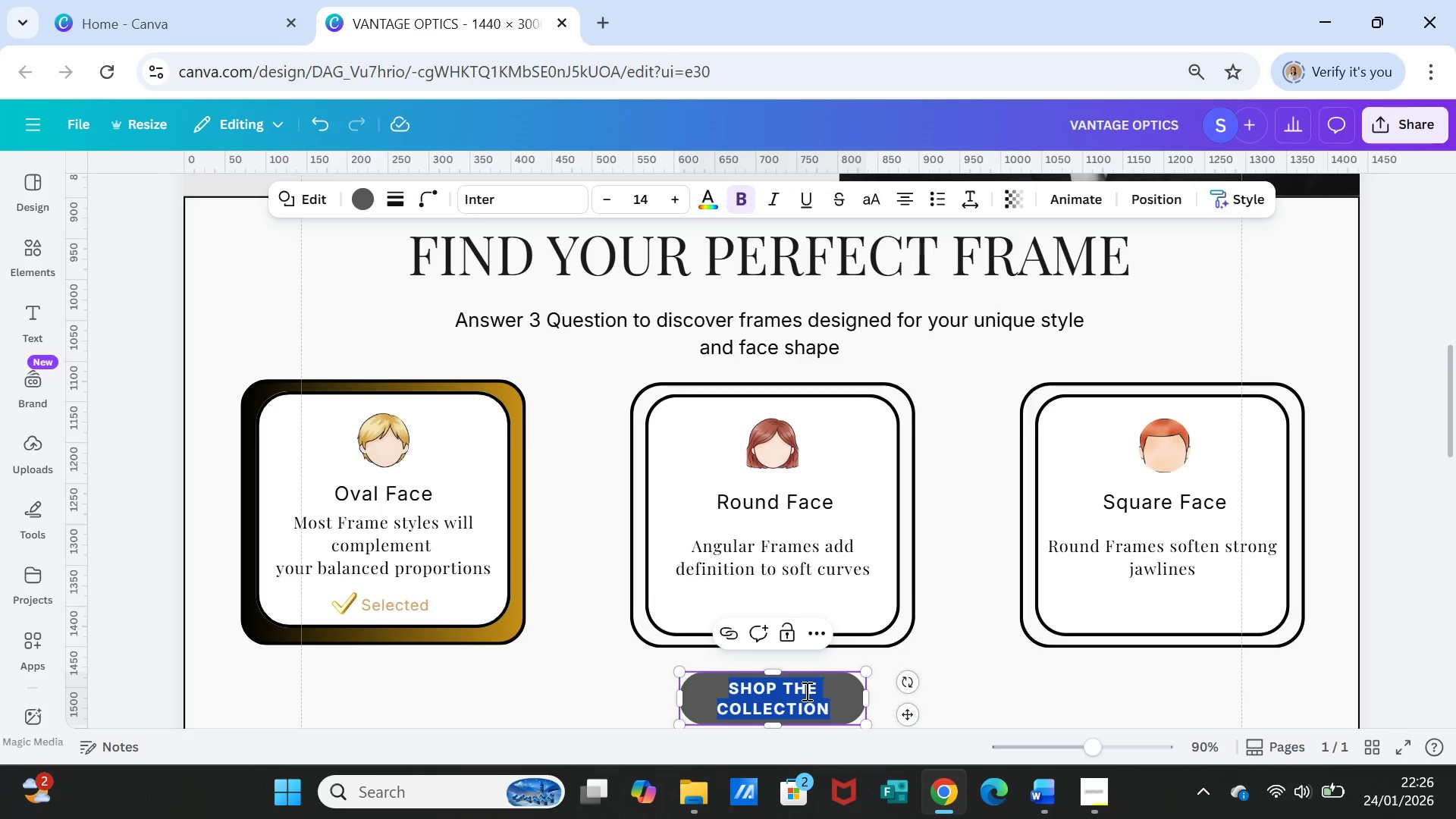 
type(SHOW MY MATCHES)
 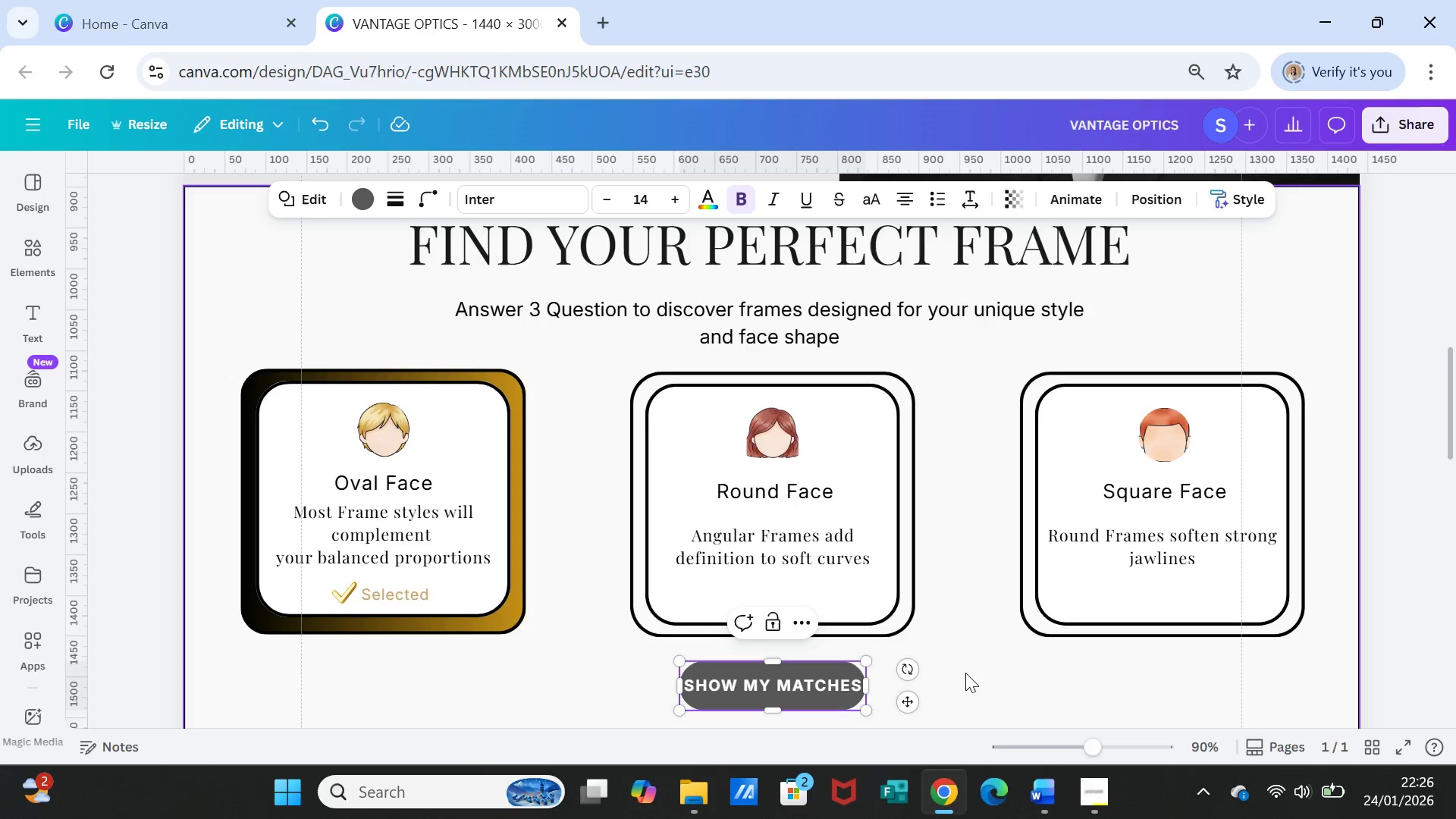 
left_click([968, 666])
 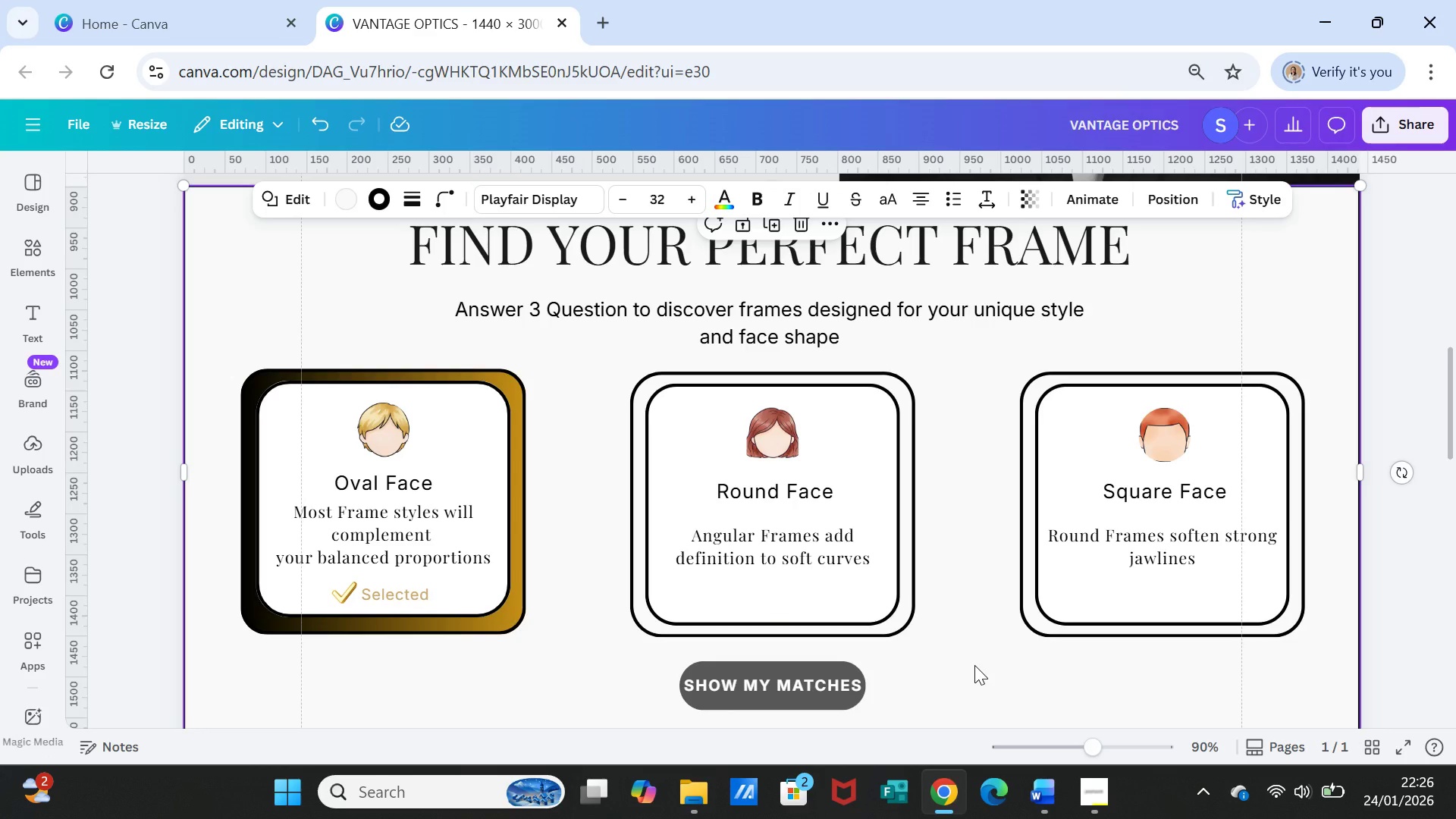 
scroll: coordinate [974, 665], scroll_direction: up, amount: 1.0
 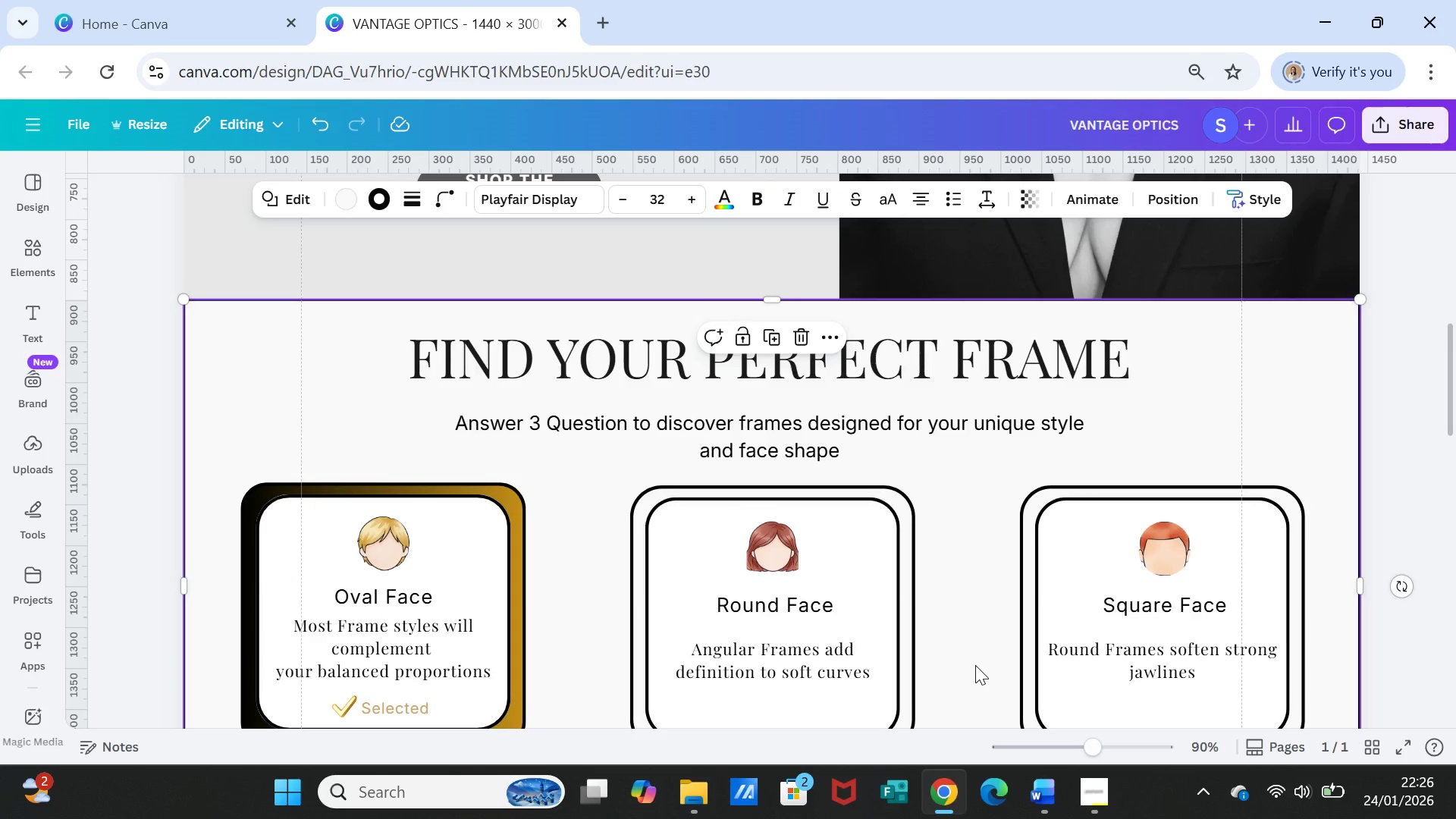 
scroll: coordinate [975, 665], scroll_direction: down, amount: 2.0
 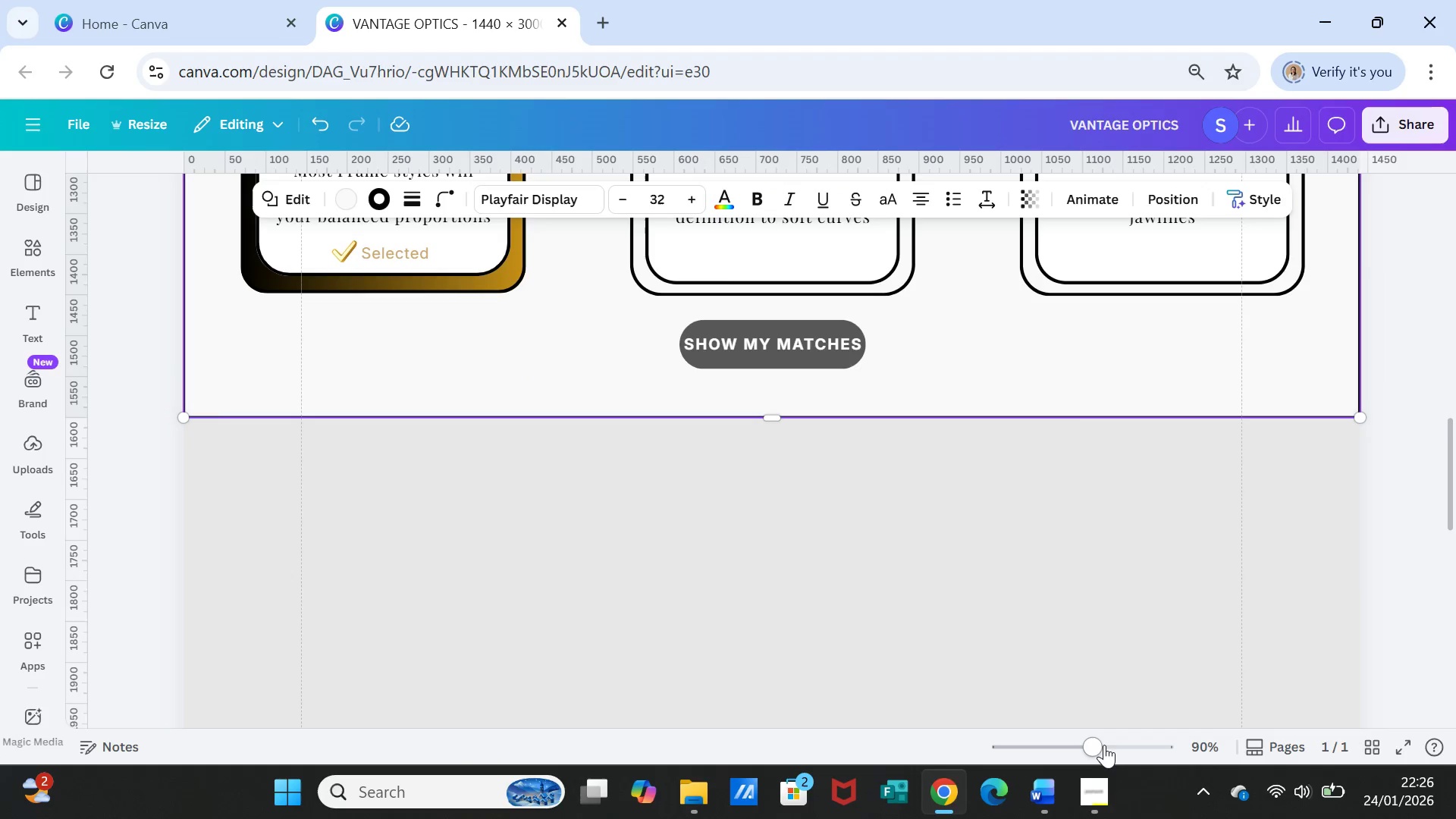 
left_click_drag(start_coordinate=[1099, 745], to_coordinate=[1081, 742])
 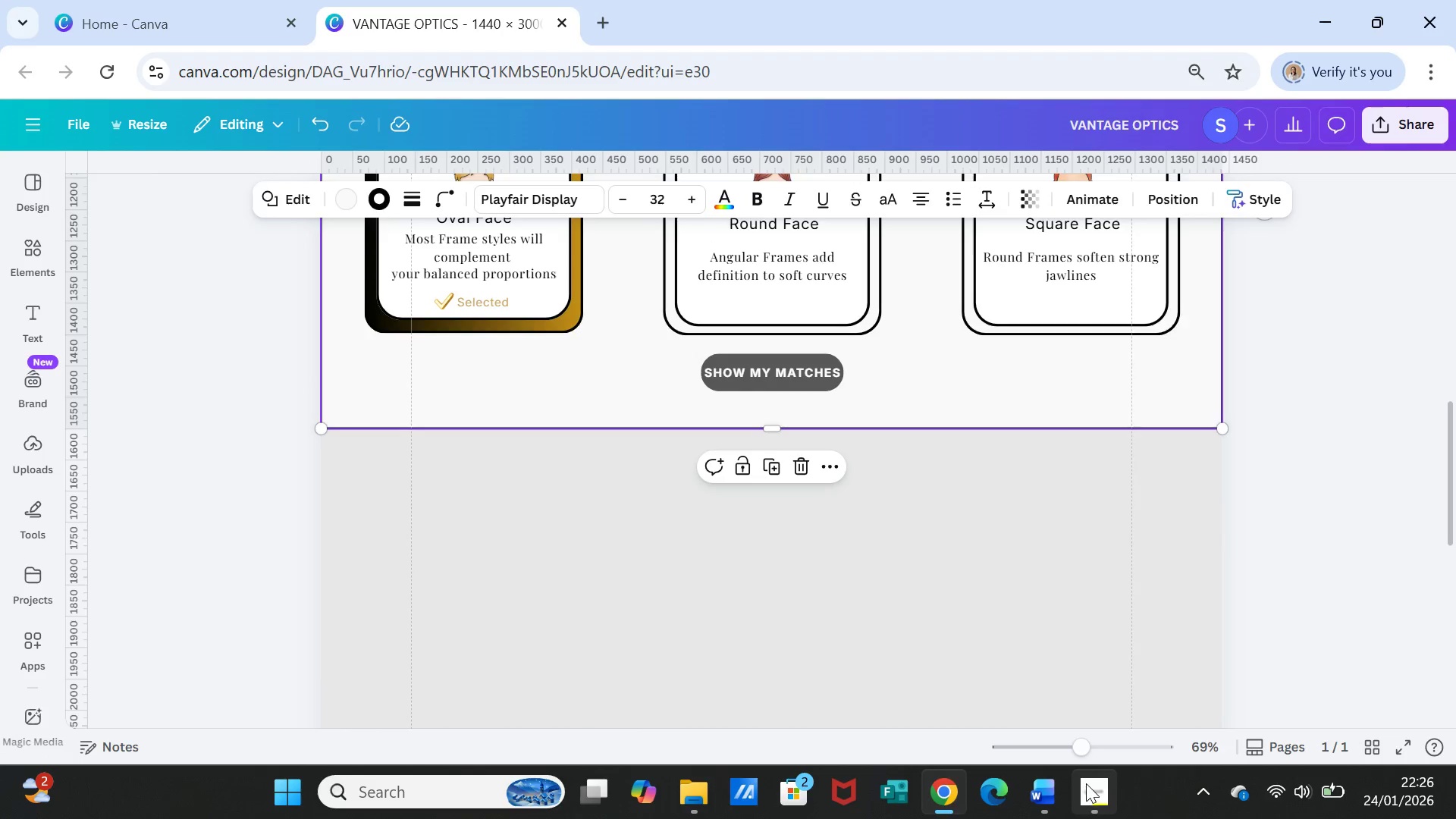 
left_click([1086, 783])